 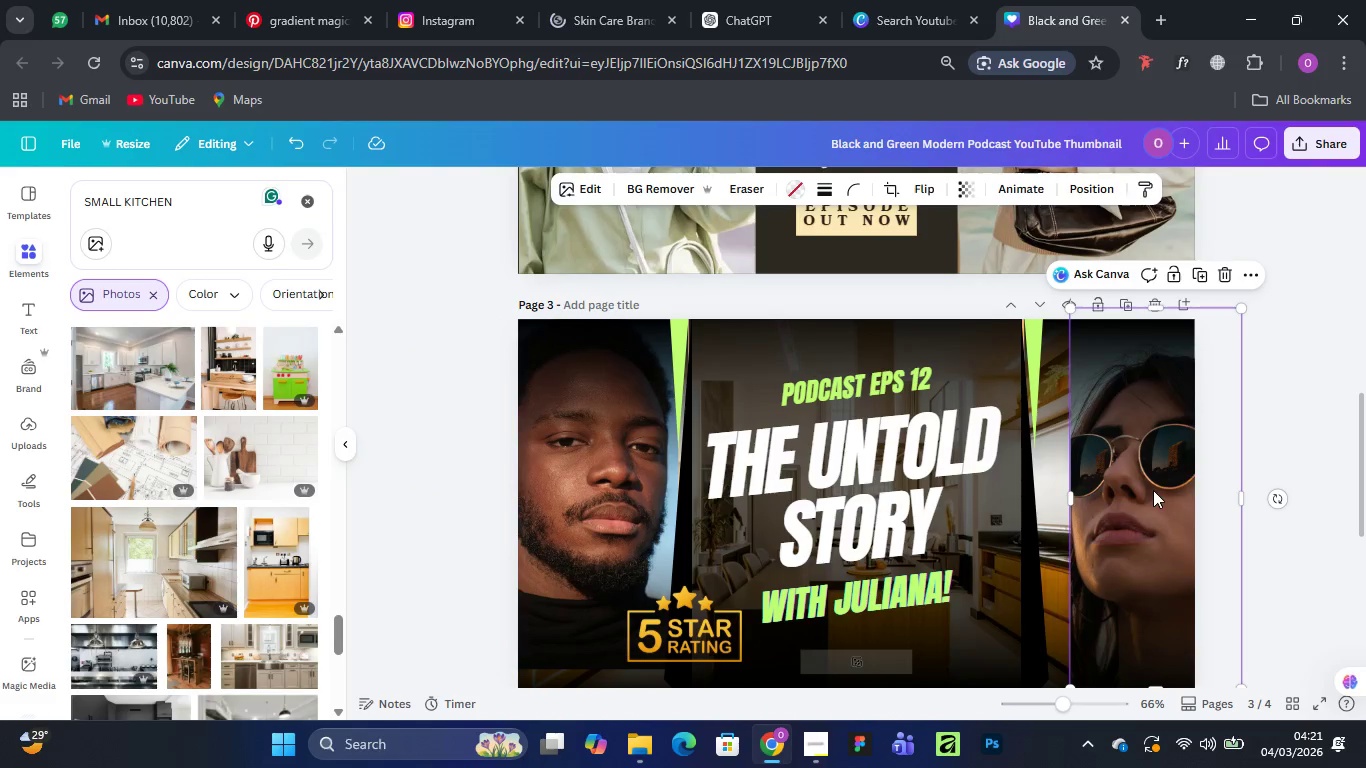 
key(Delete)
 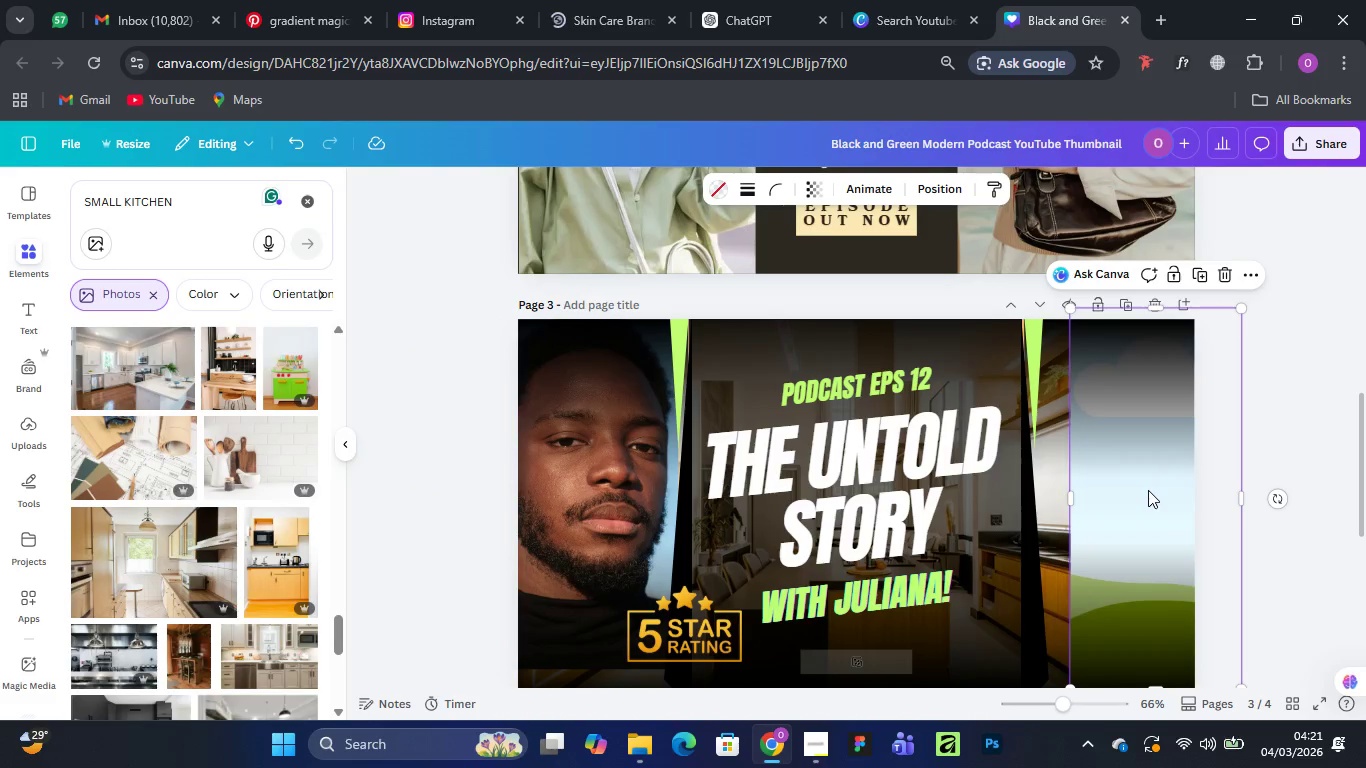 
left_click([606, 522])
 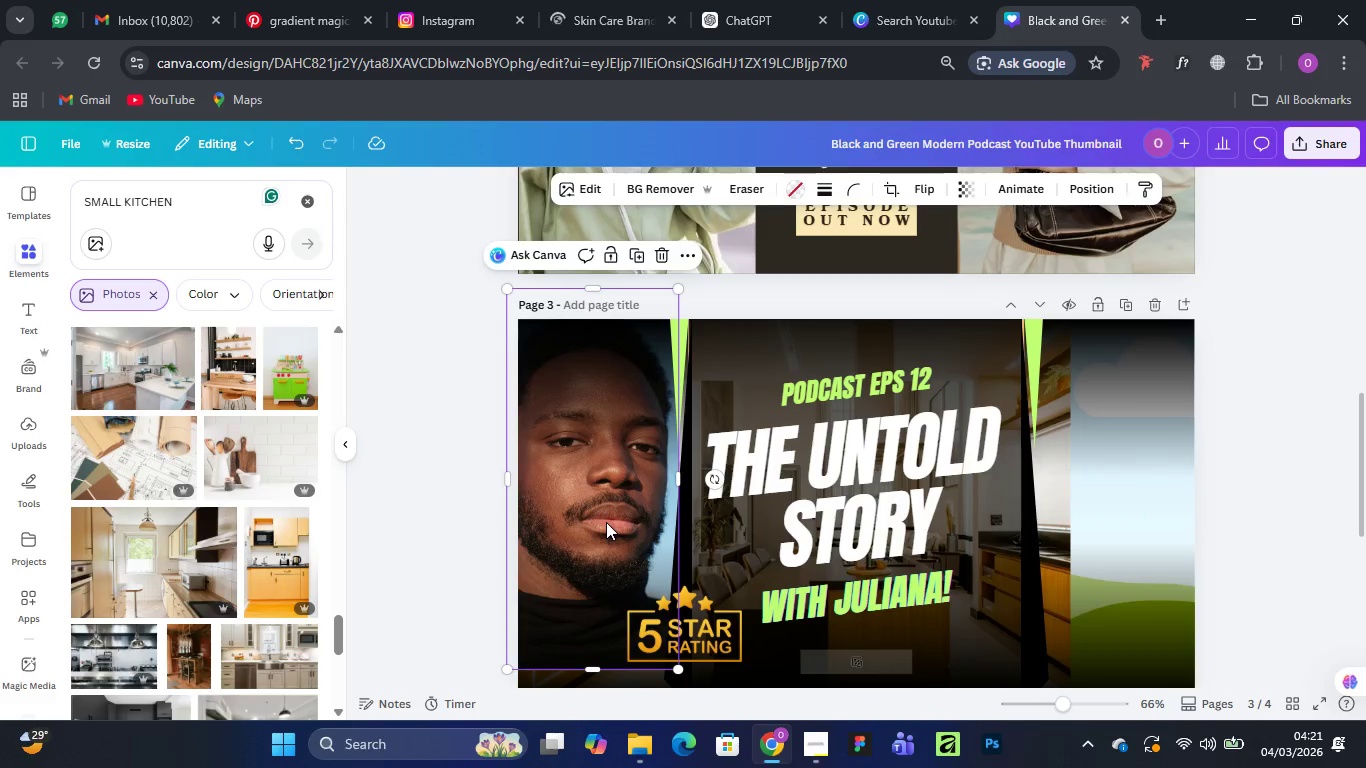 
key(Delete)
 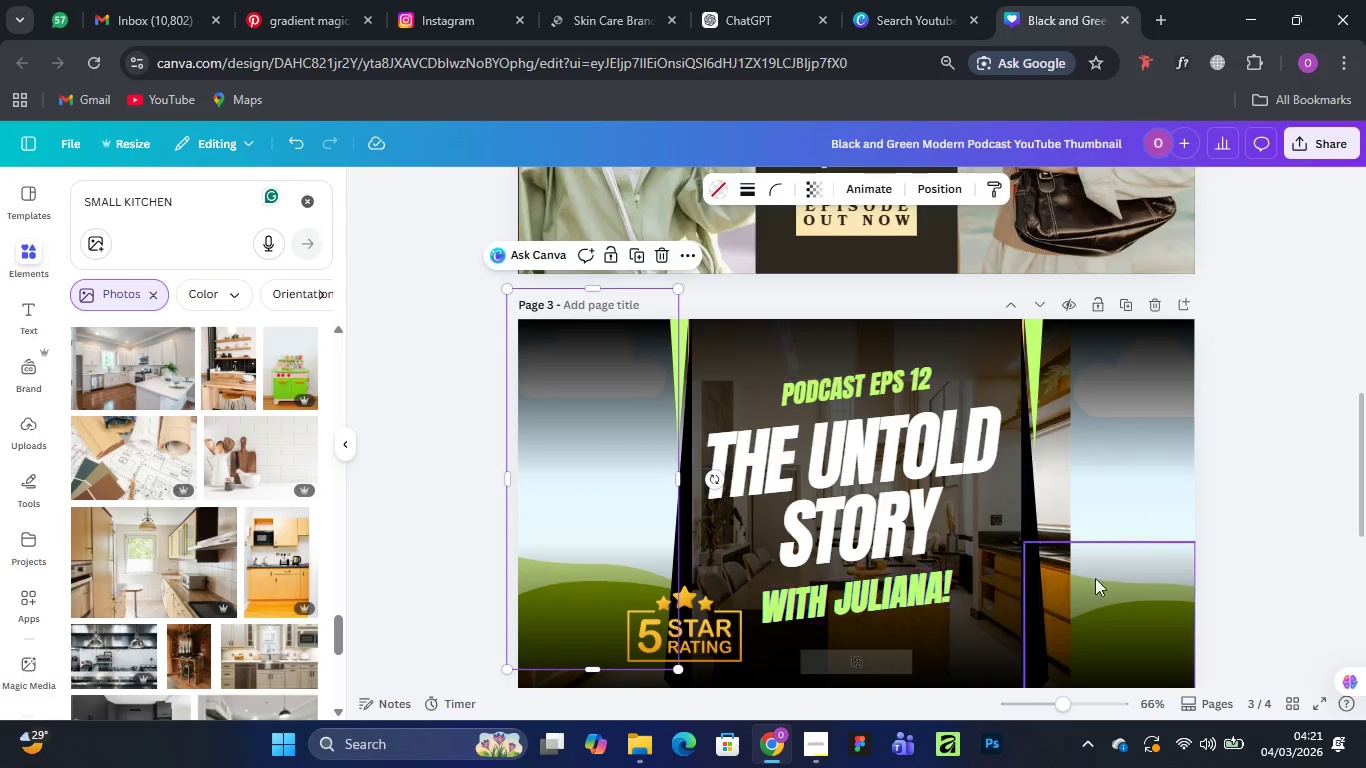 
left_click_drag(start_coordinate=[1163, 498], to_coordinate=[1131, 495])
 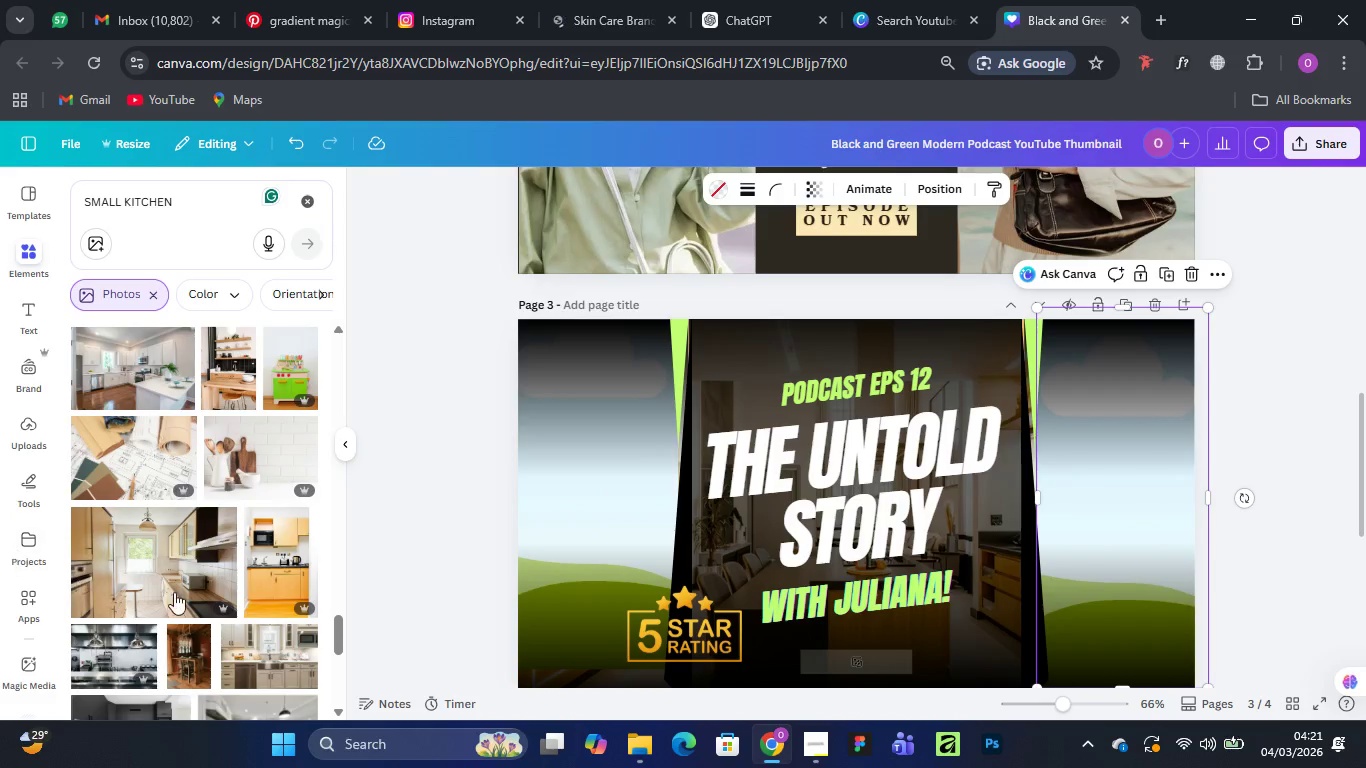 
scroll: coordinate [193, 548], scroll_direction: down, amount: 16.0
 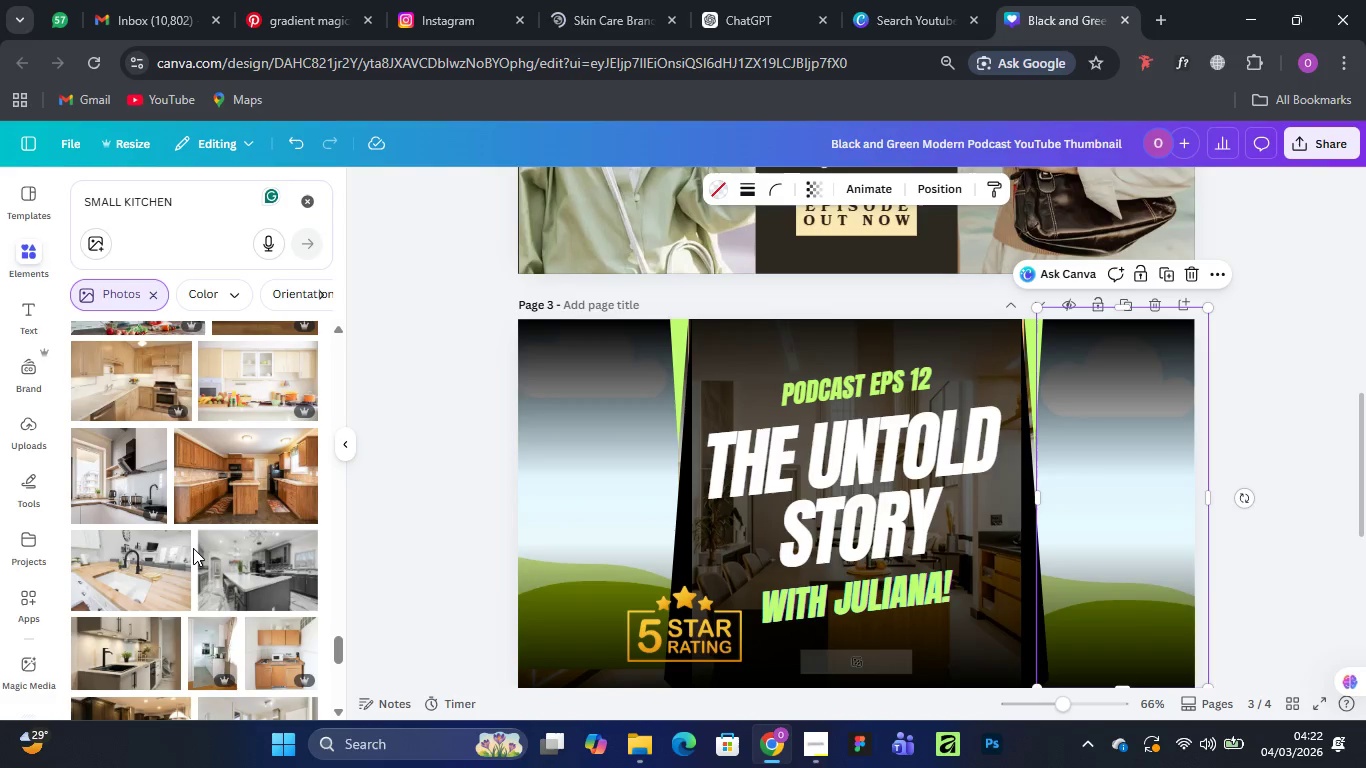 
scroll: coordinate [205, 619], scroll_direction: down, amount: 12.0
 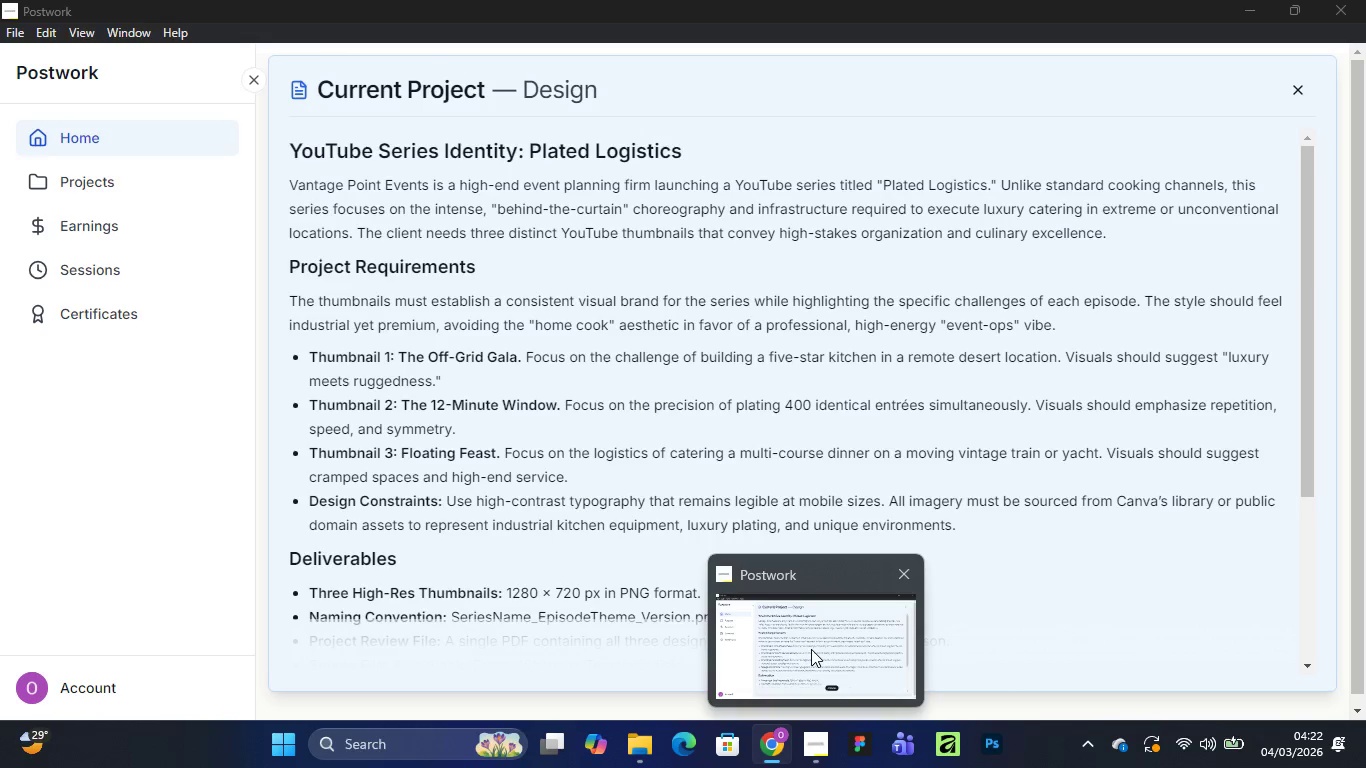 
wait(25.36)
 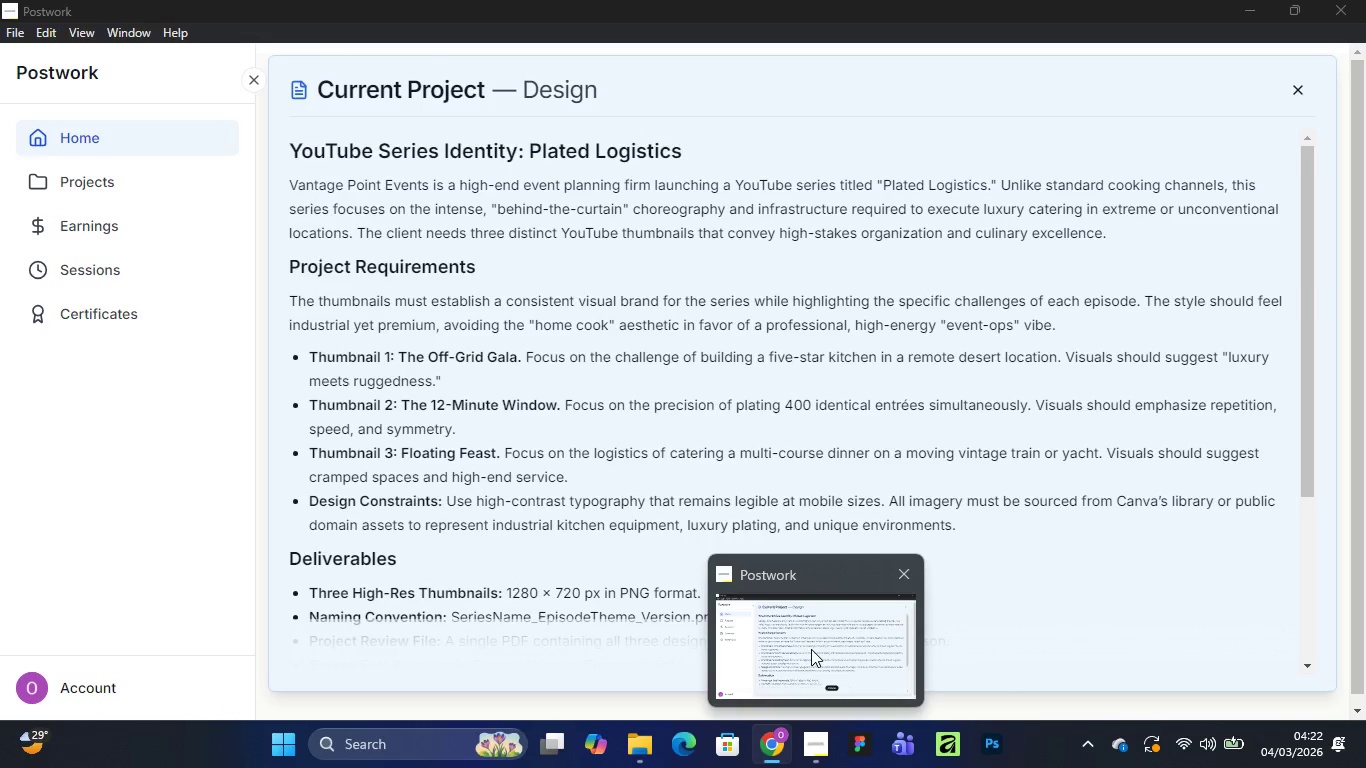 
scroll: coordinate [195, 509], scroll_direction: down, amount: 2.0
 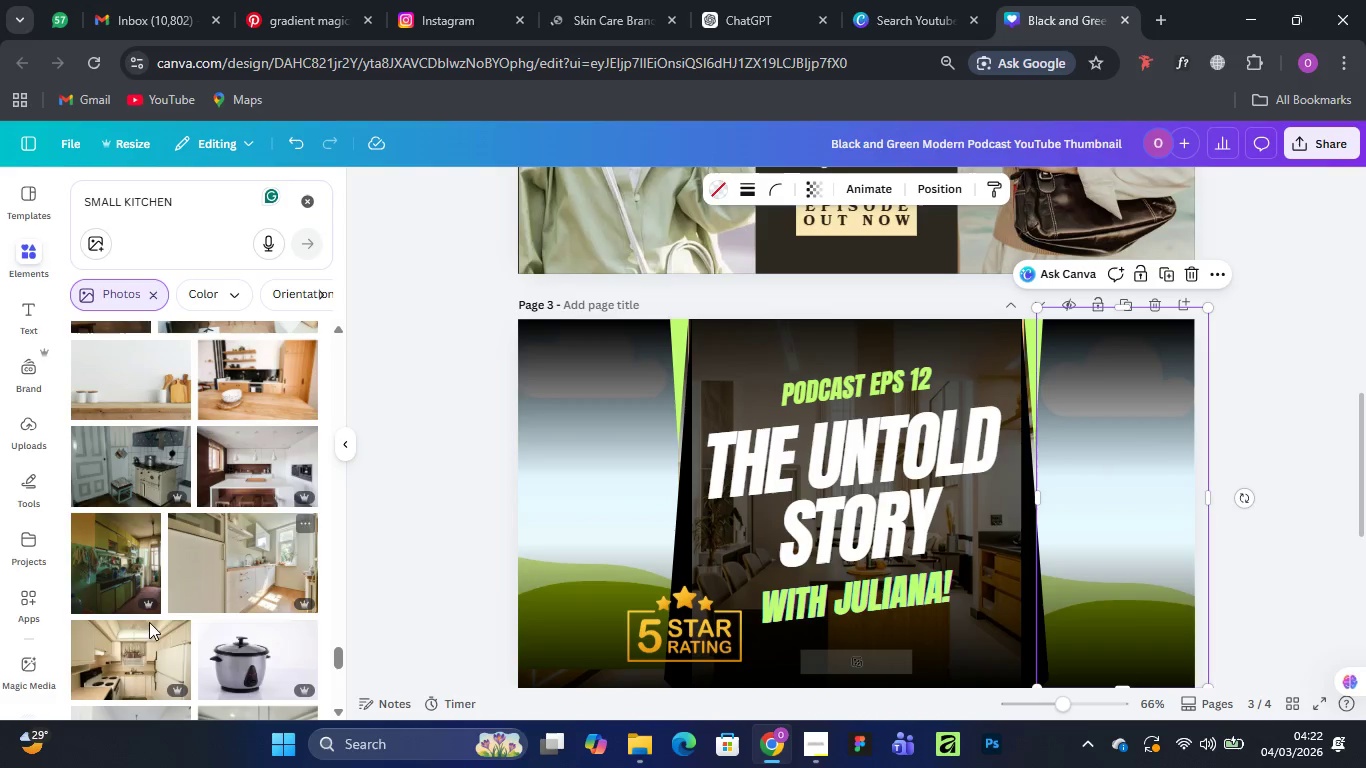 
left_click_drag(start_coordinate=[113, 665], to_coordinate=[576, 521])
 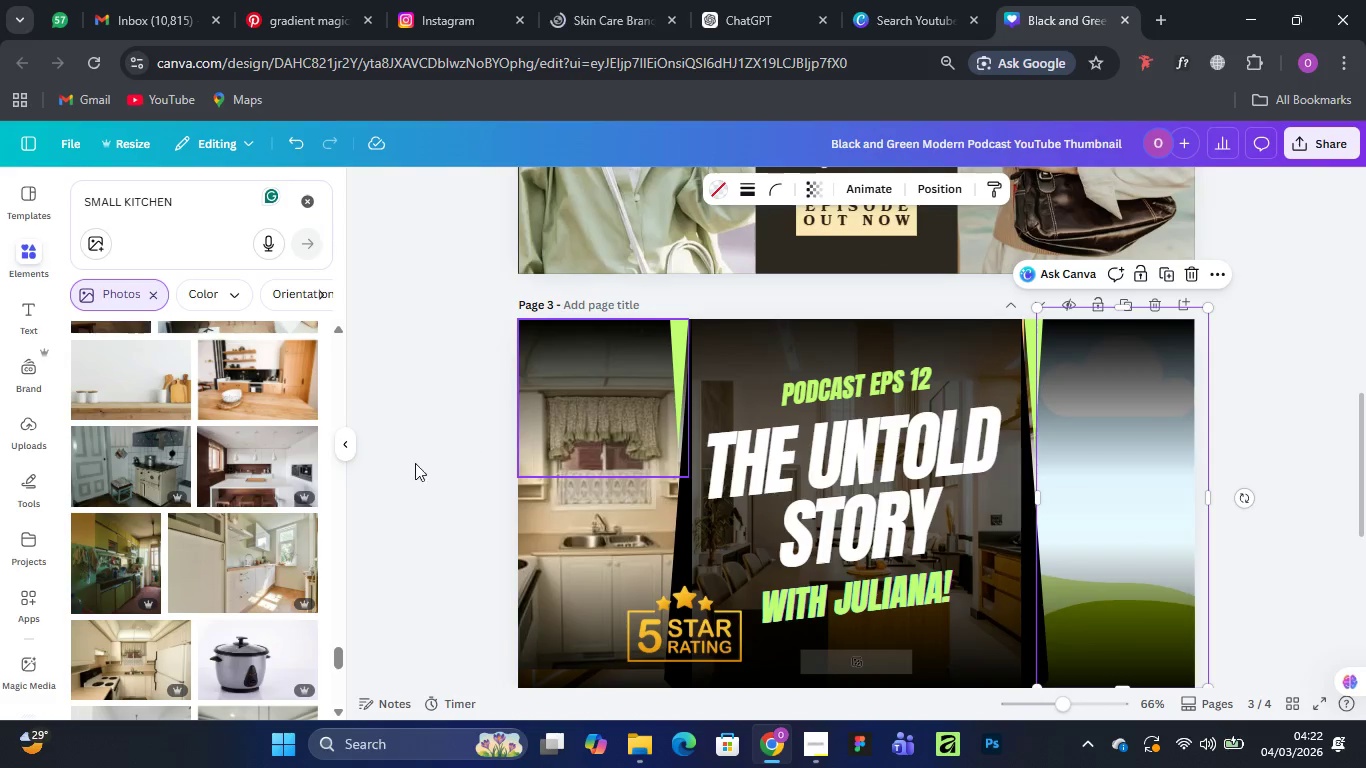 
scroll: coordinate [114, 502], scroll_direction: down, amount: 3.0
 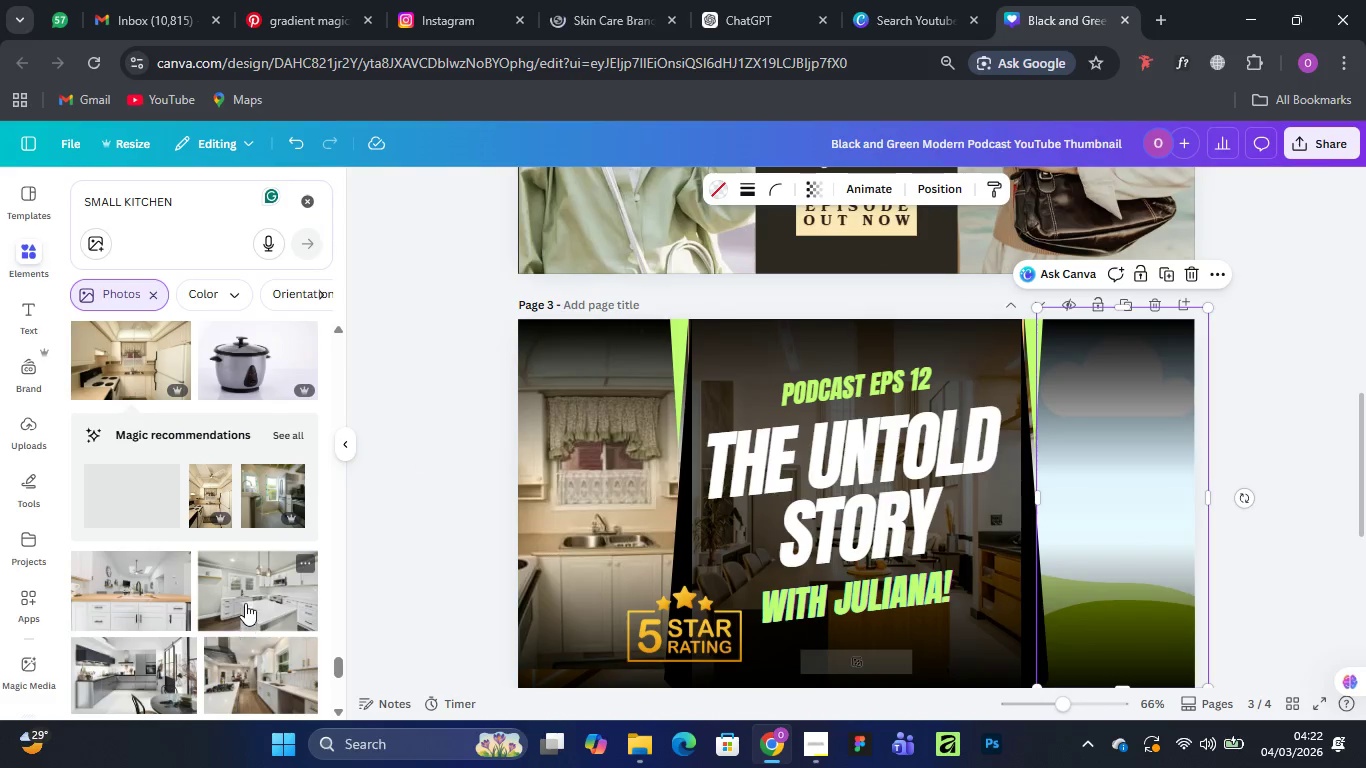 
left_click_drag(start_coordinate=[247, 581], to_coordinate=[1084, 482])
 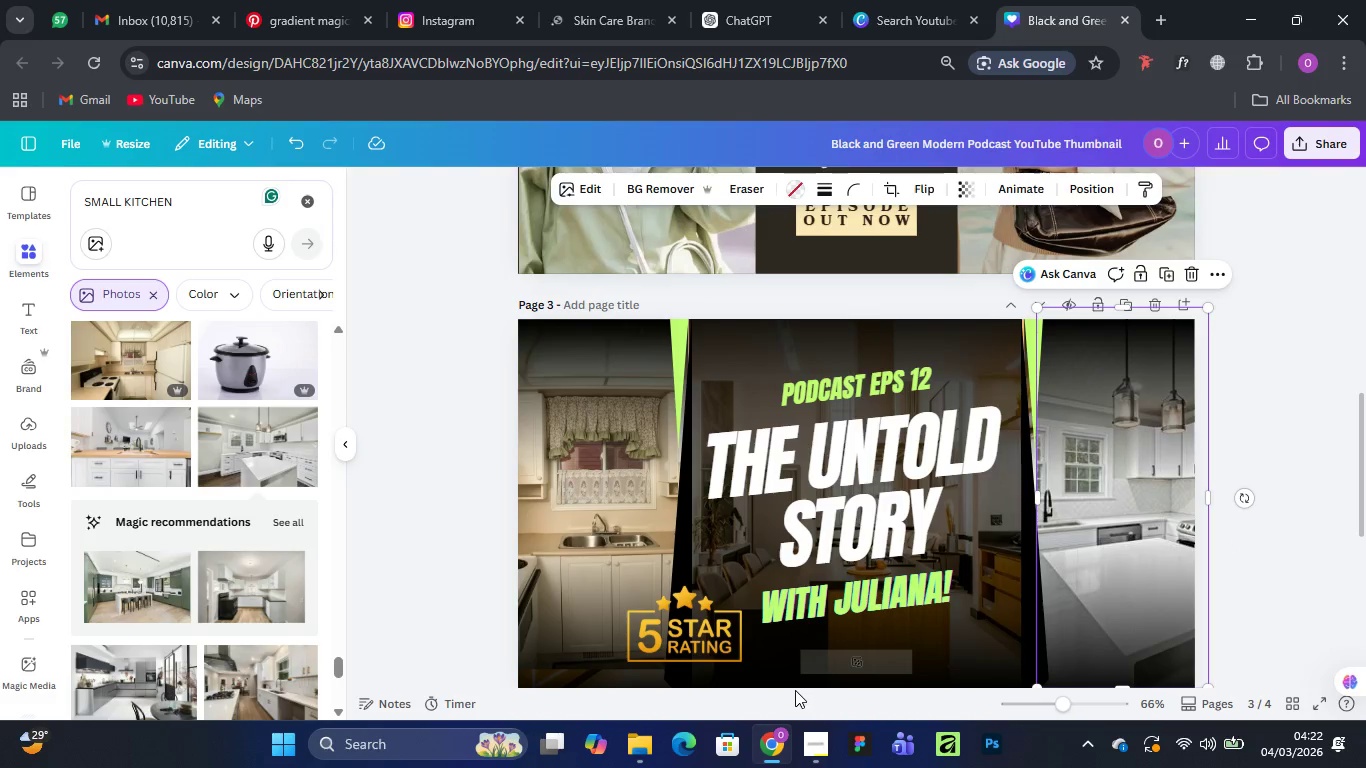 
wait(5.41)
 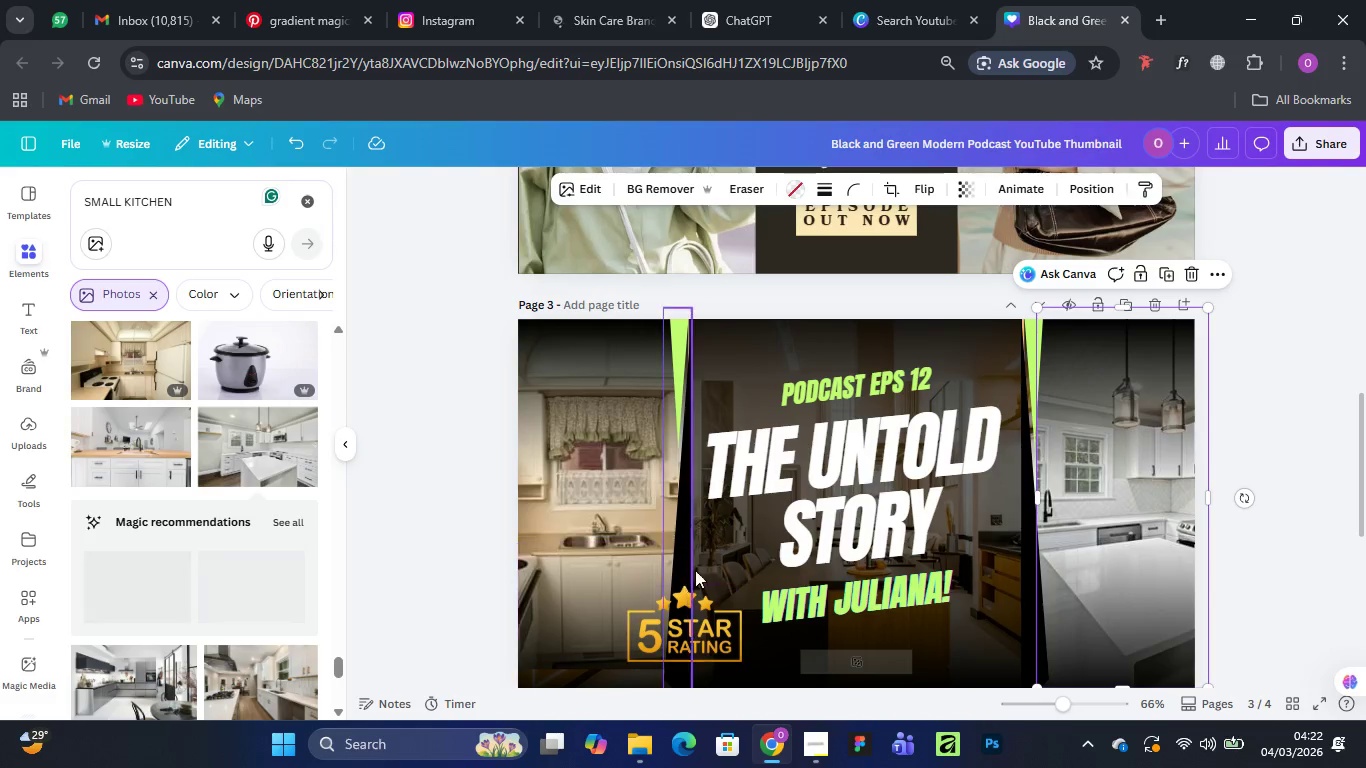 
left_click_drag(start_coordinate=[681, 631], to_coordinate=[1104, 622])
 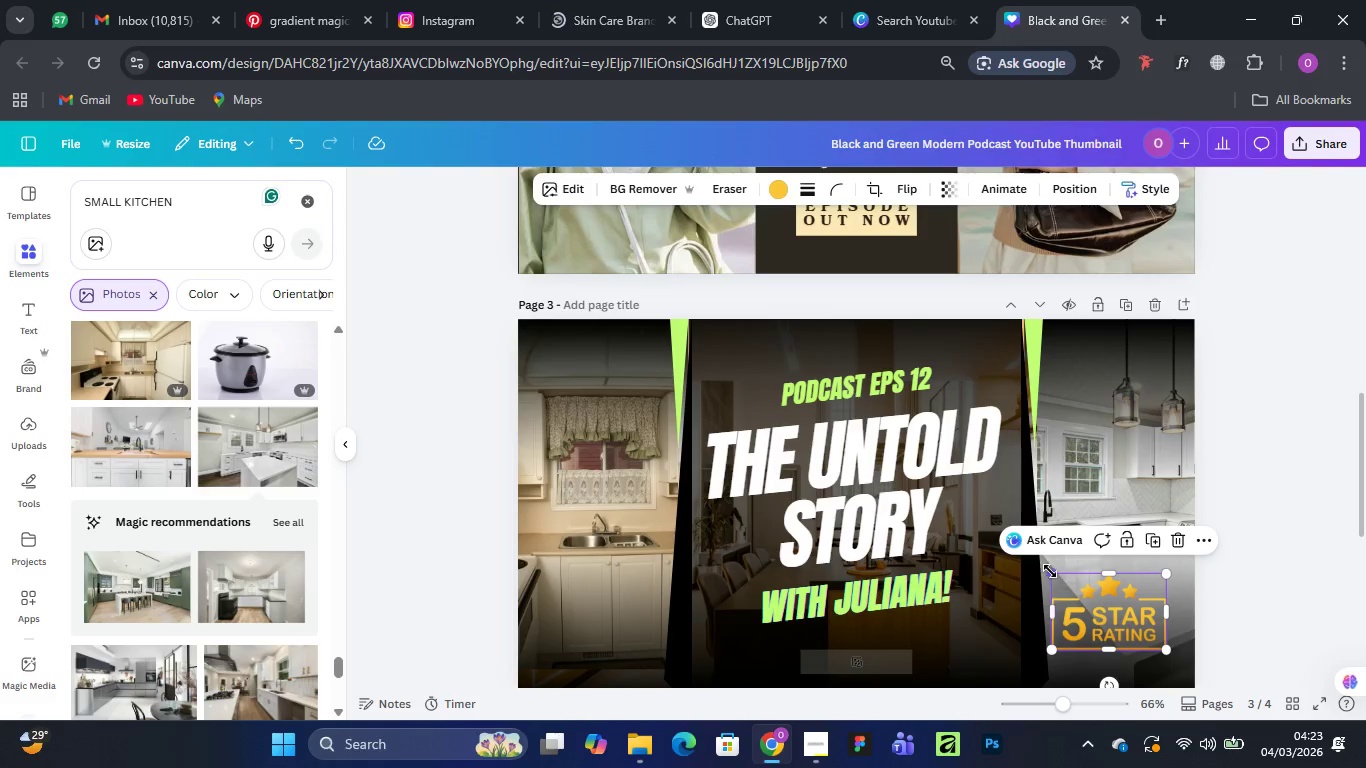 
left_click_drag(start_coordinate=[1050, 570], to_coordinate=[1093, 599])
 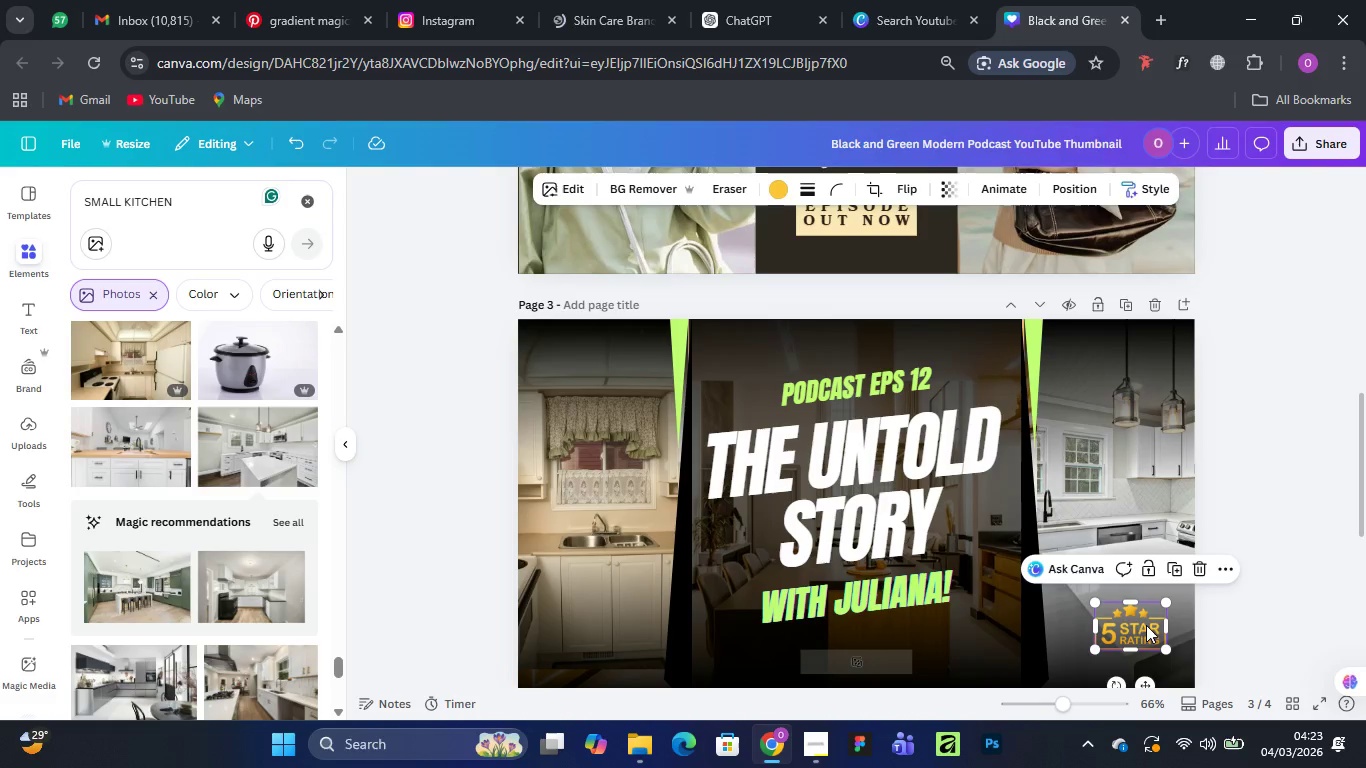 
left_click_drag(start_coordinate=[1145, 624], to_coordinate=[1107, 618])
 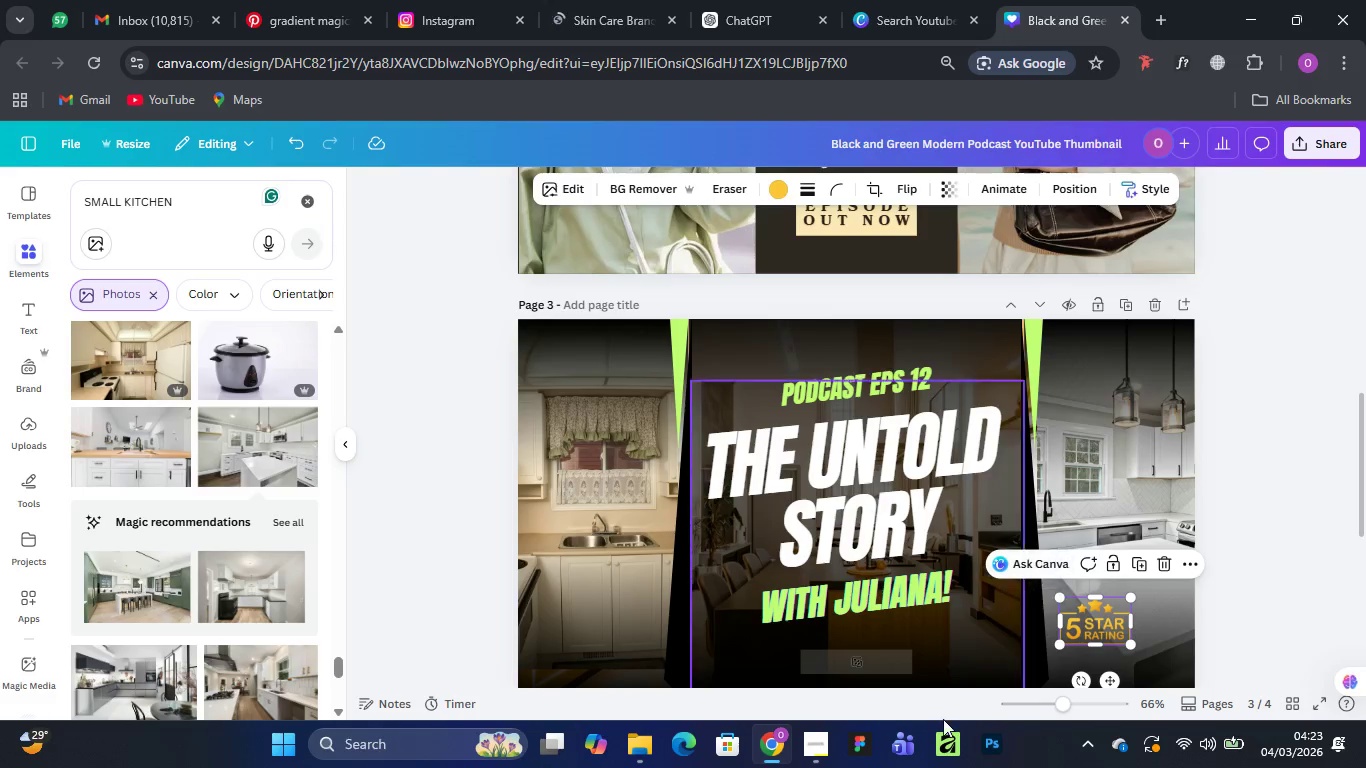 
wait(6.36)
 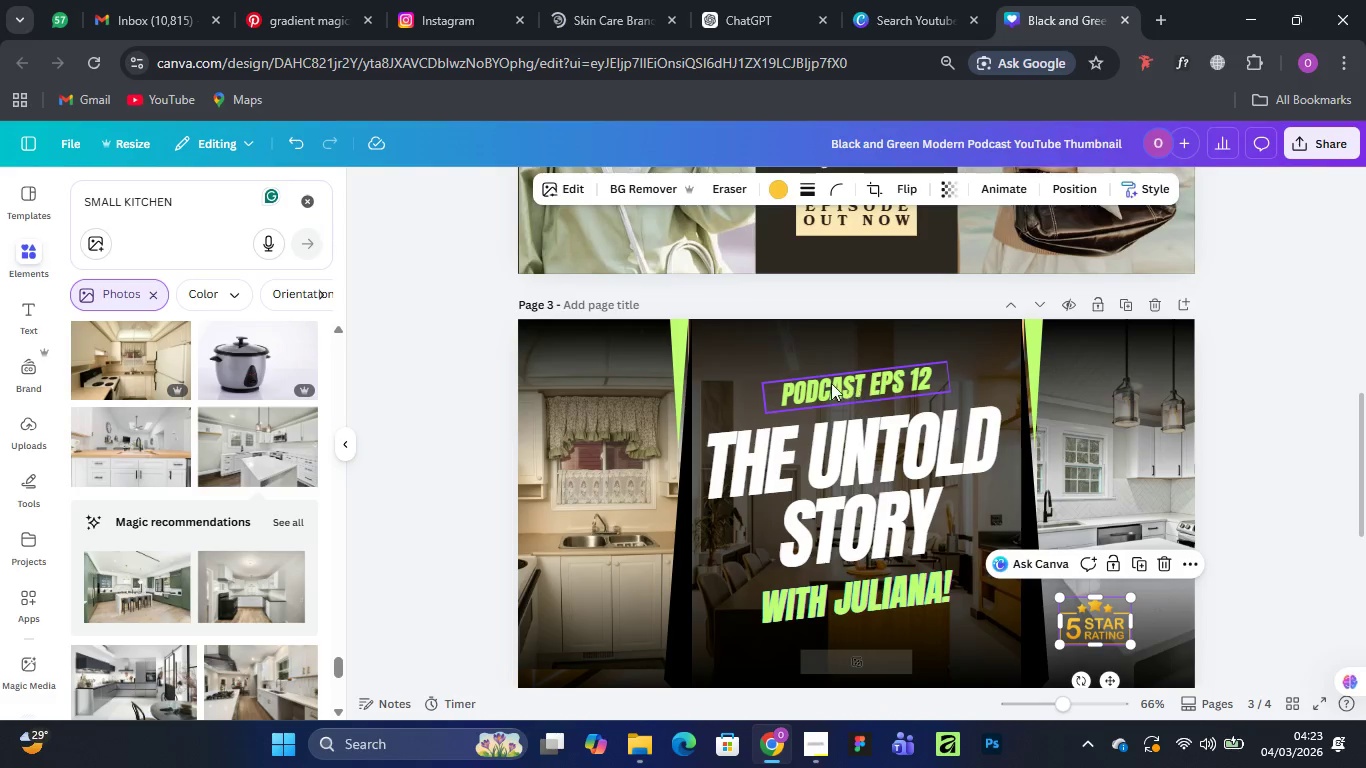 
left_click([810, 655])